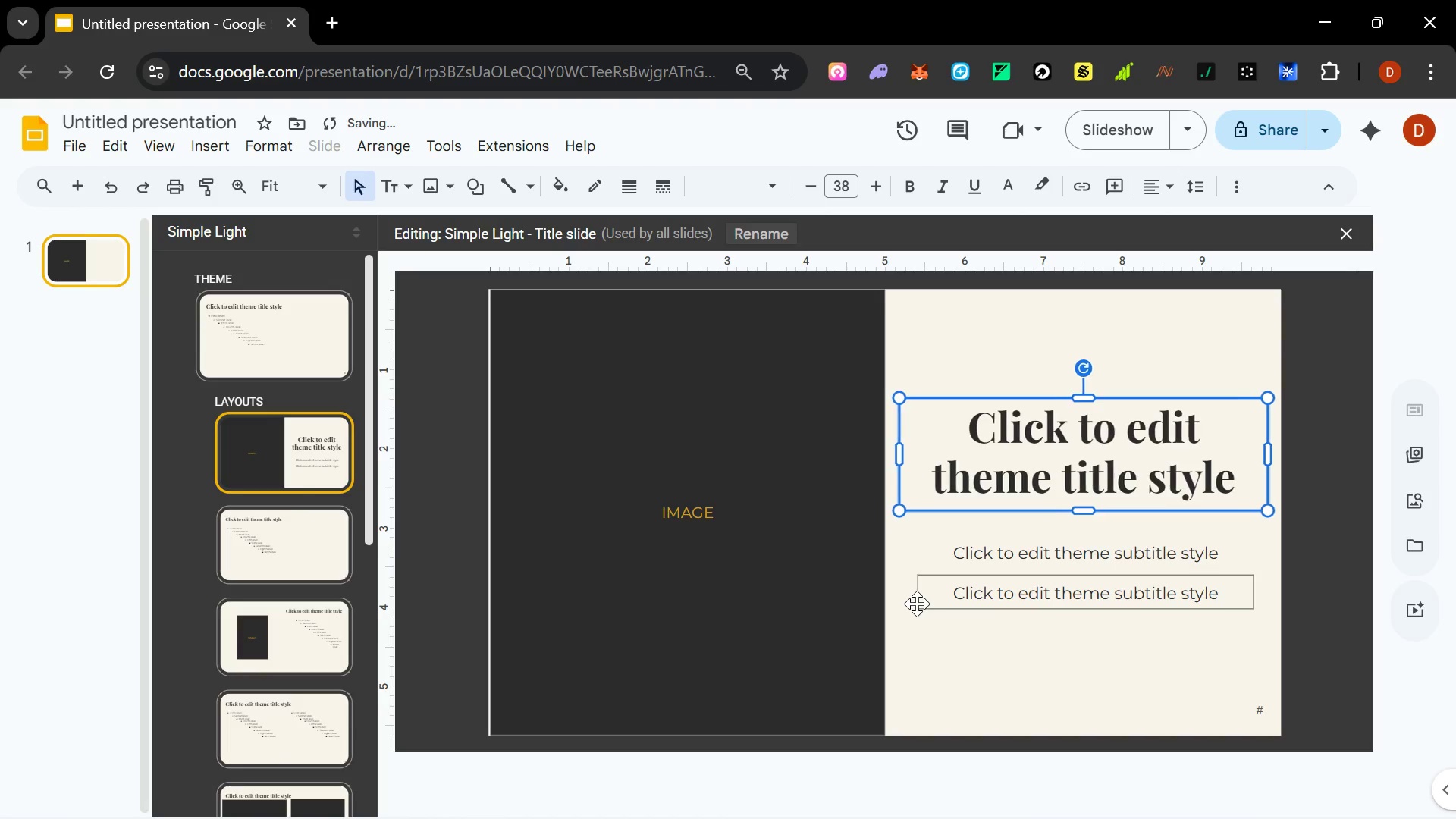 
key(Control+Z)
 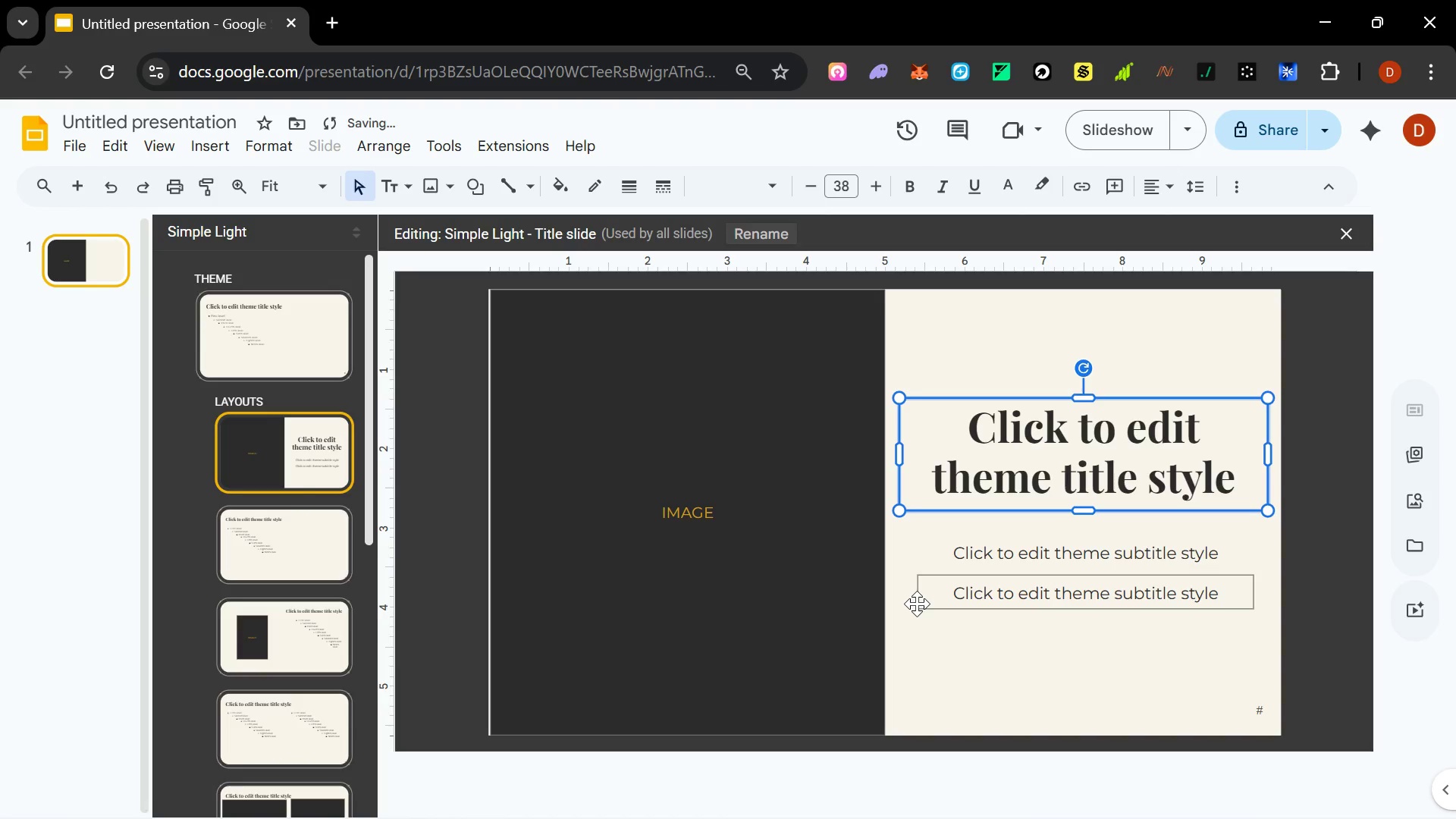 
key(Control+Z)
 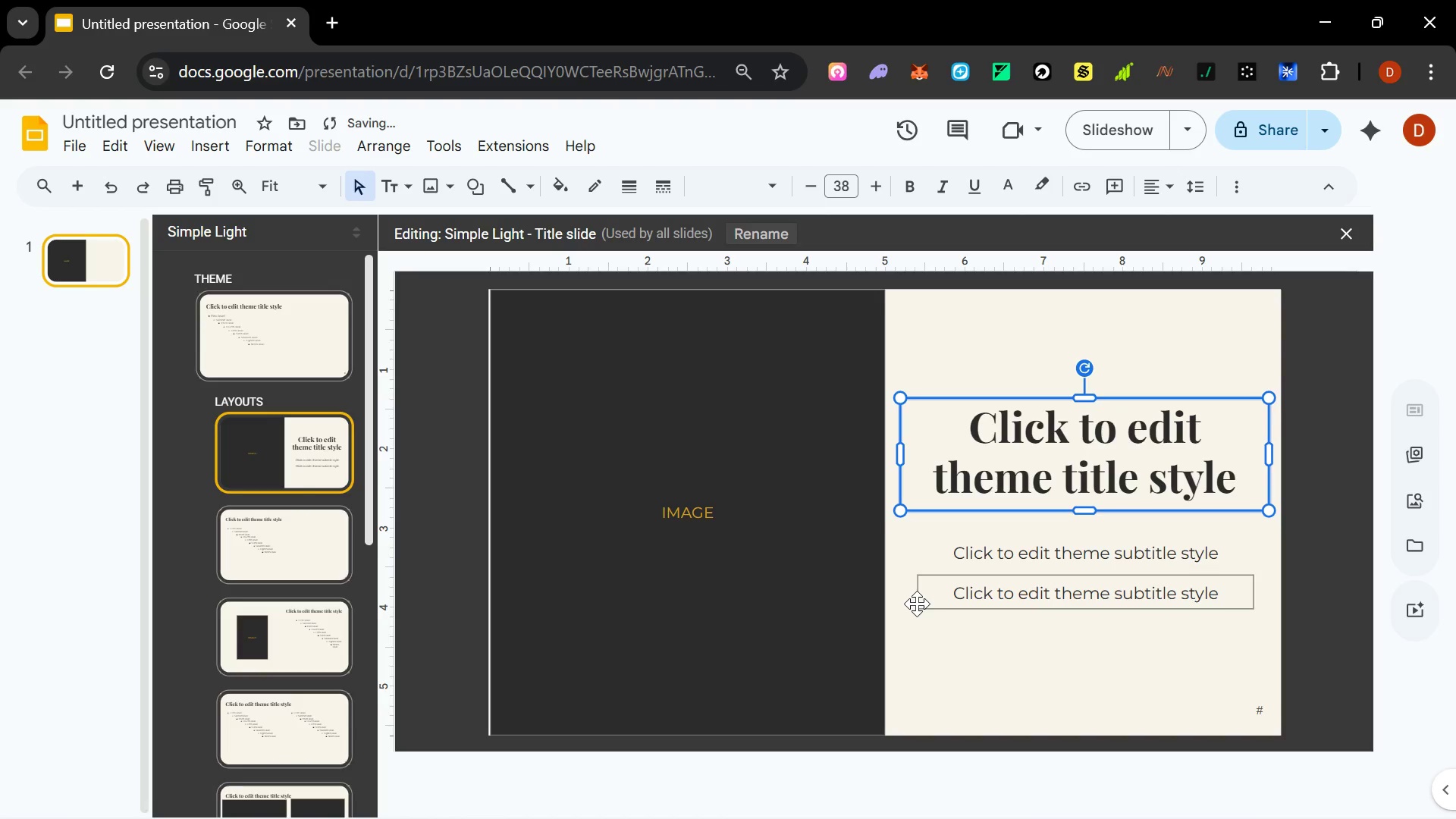 
key(Control+Z)
 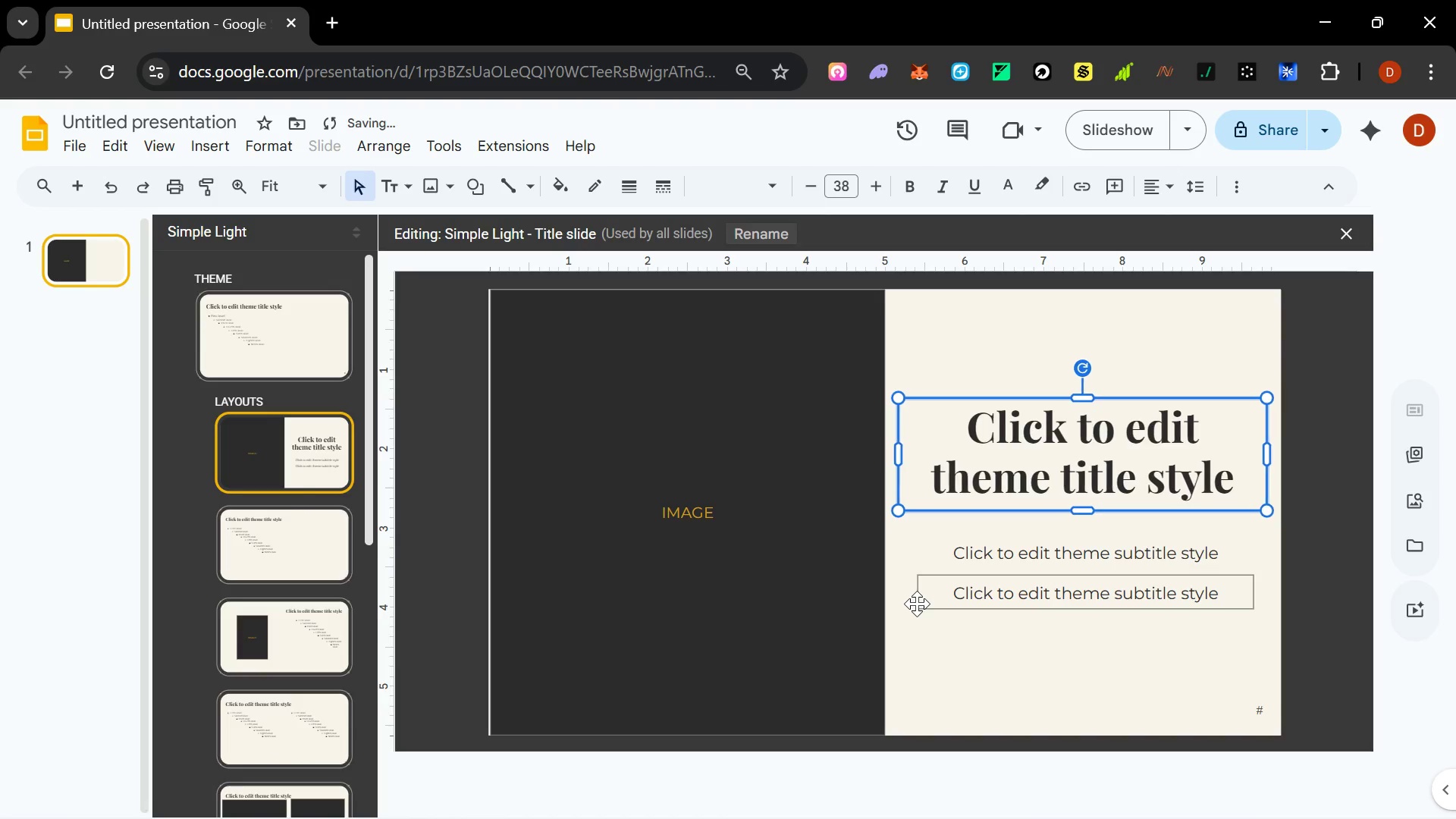 
key(Control+Z)
 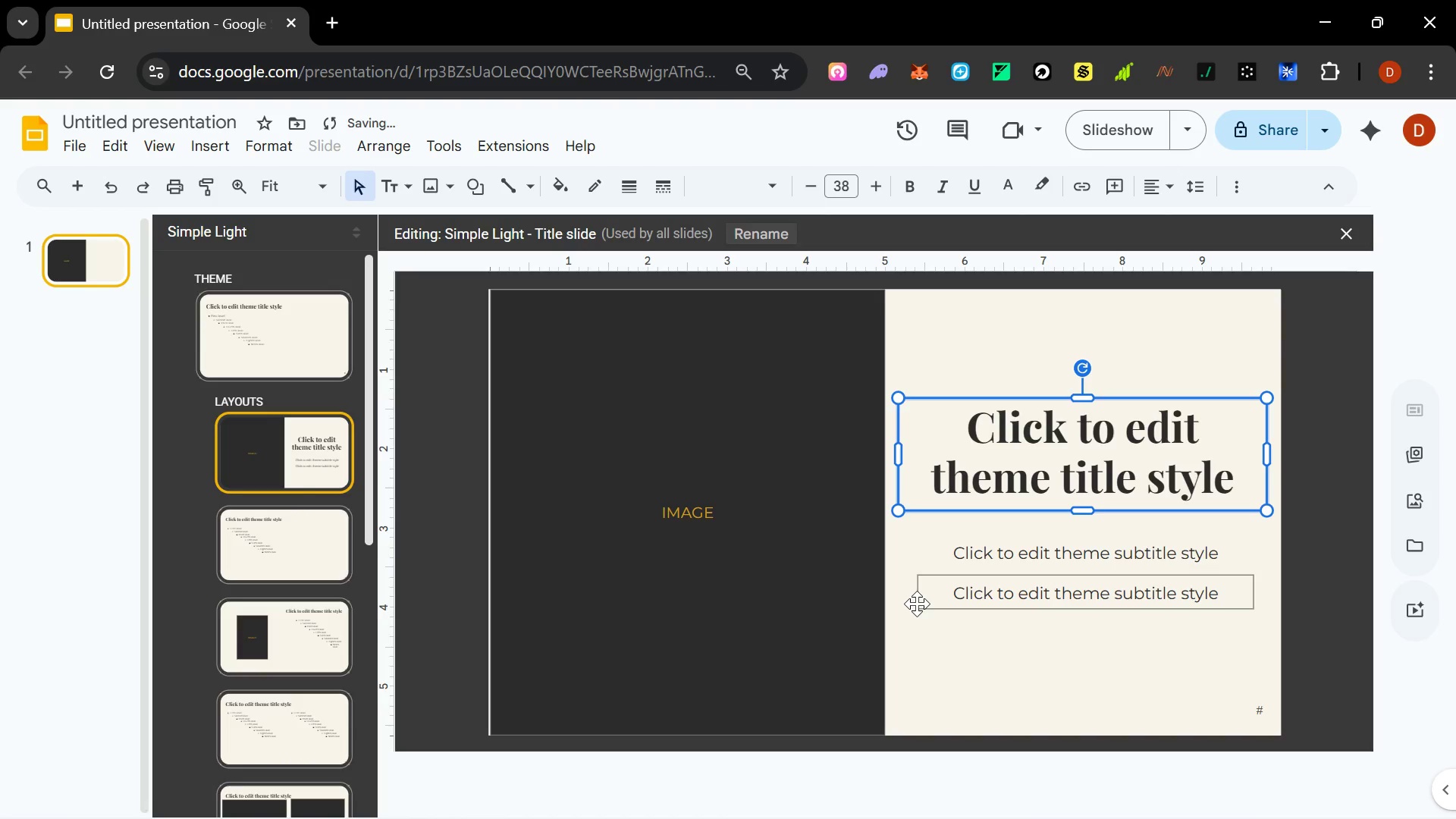 
key(Control+Z)
 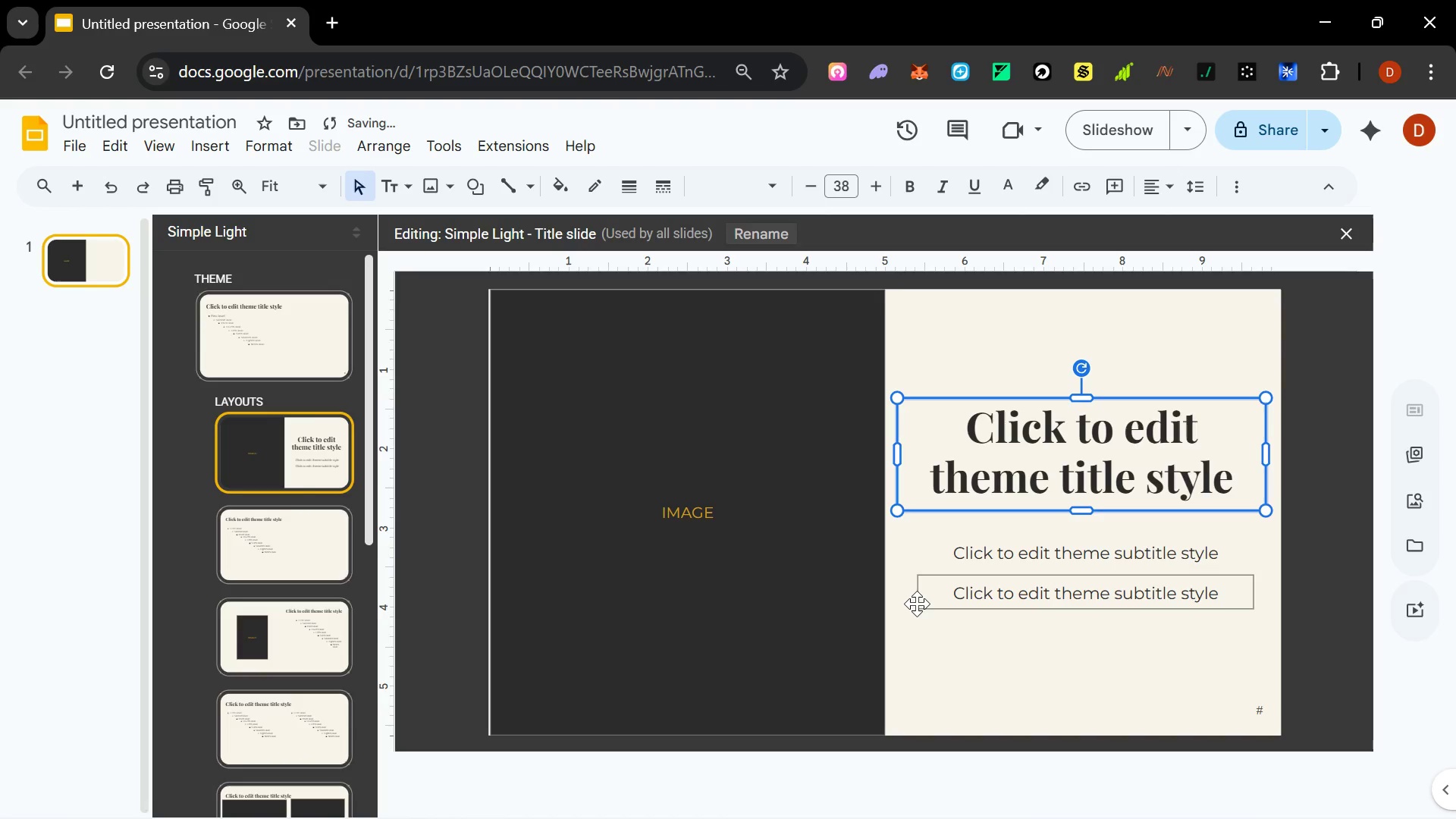 
key(Control+Z)
 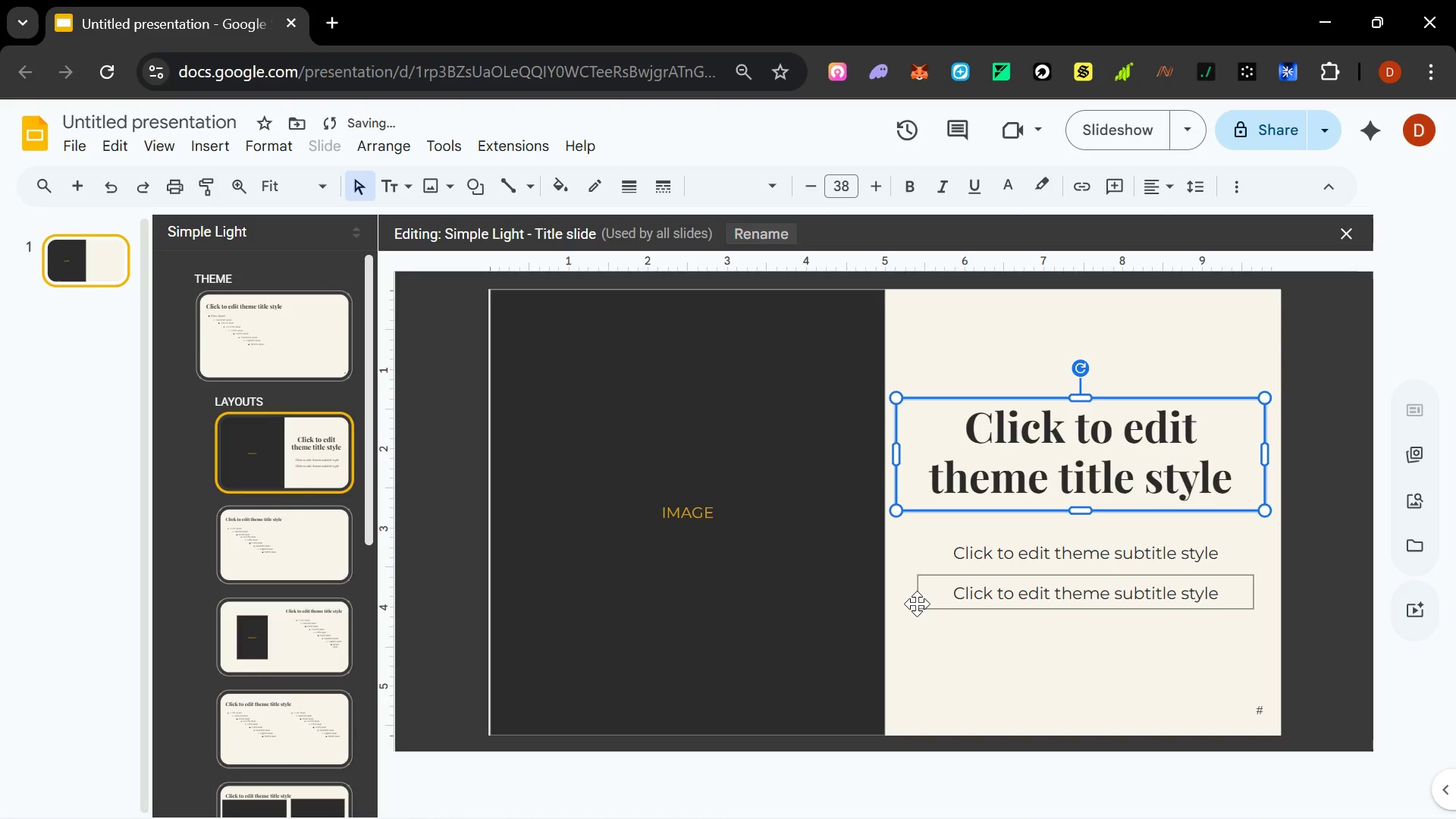 
key(Control+Z)
 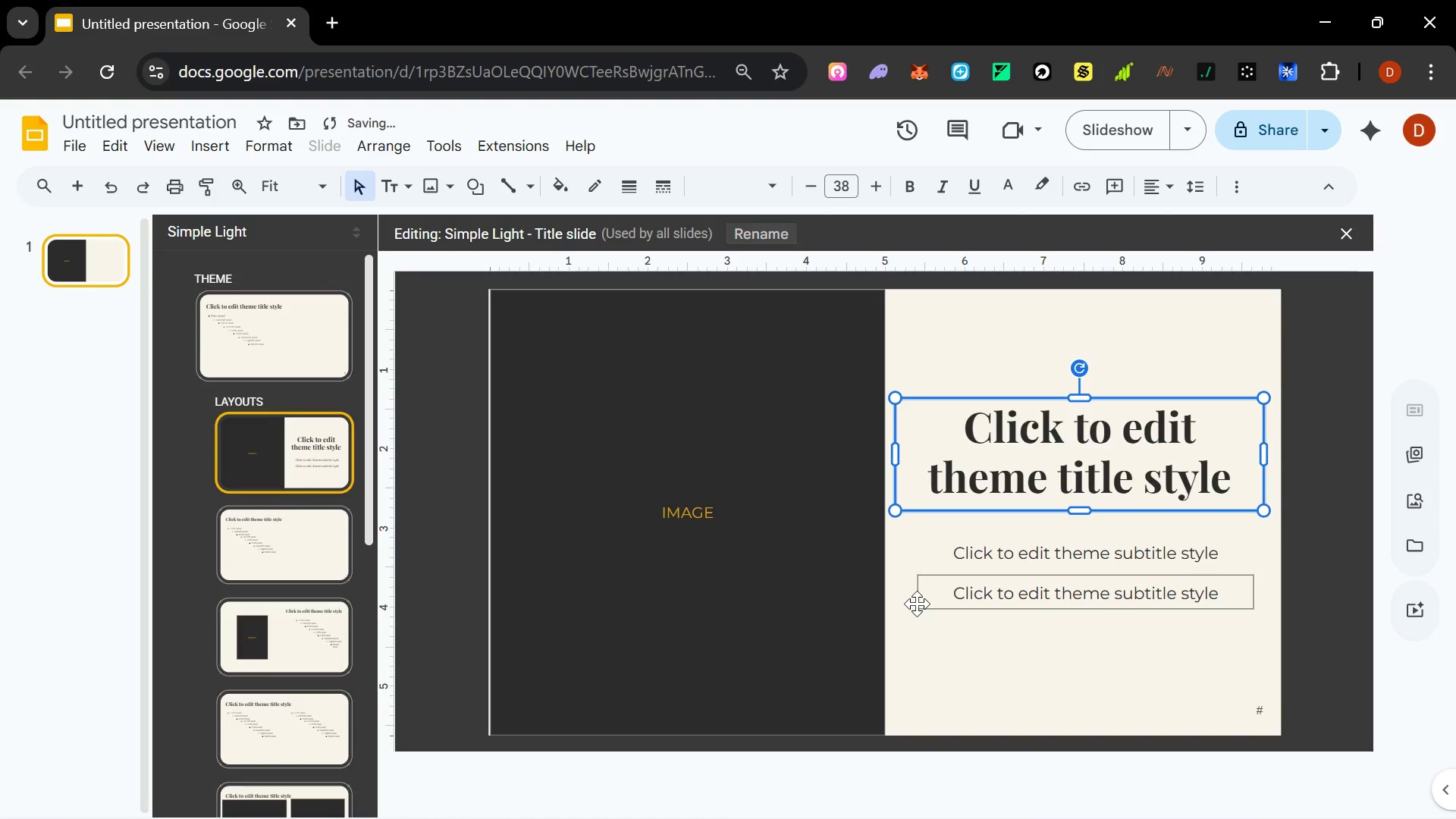 
key(Control+Z)
 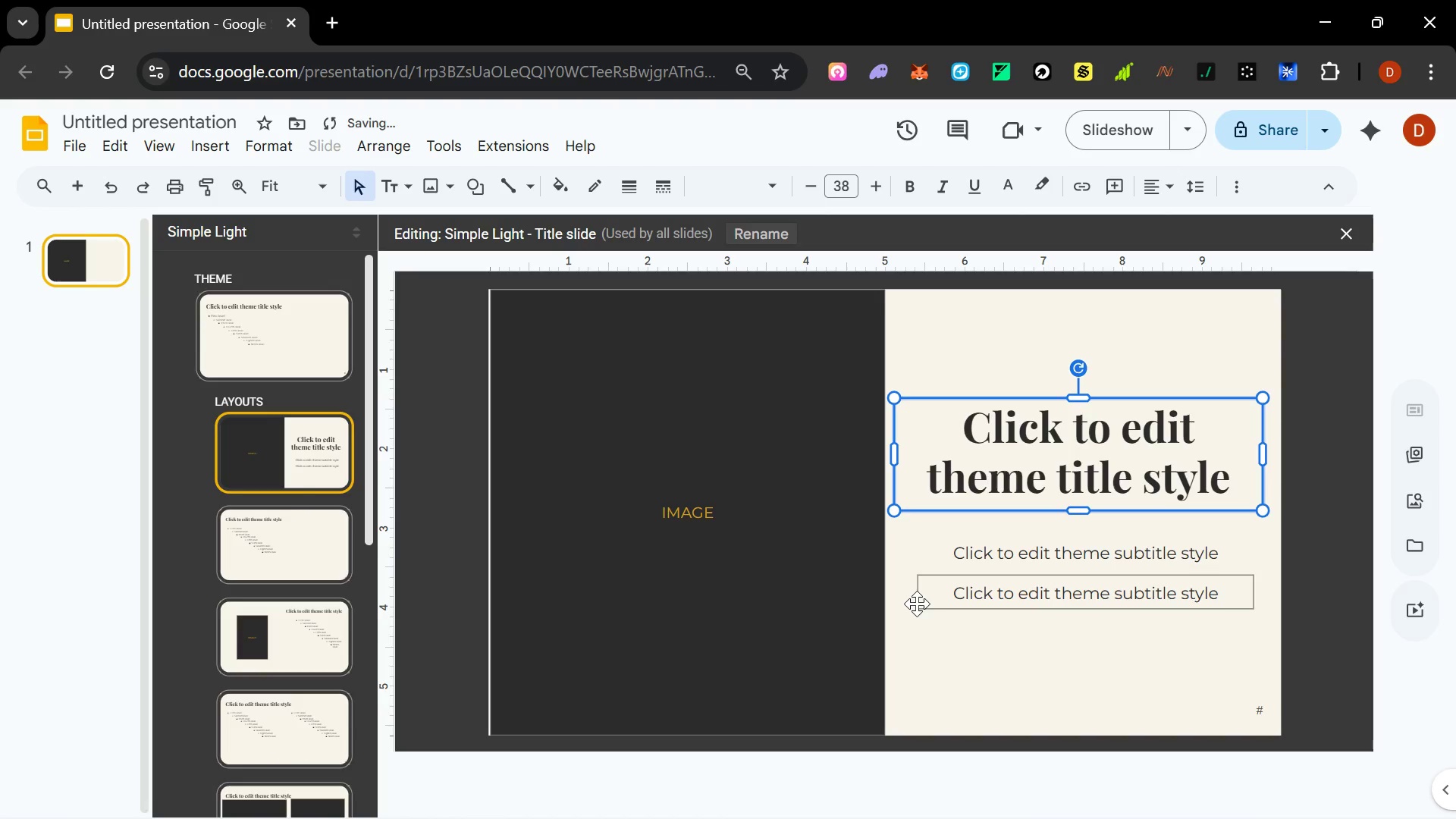 
key(Control+Z)
 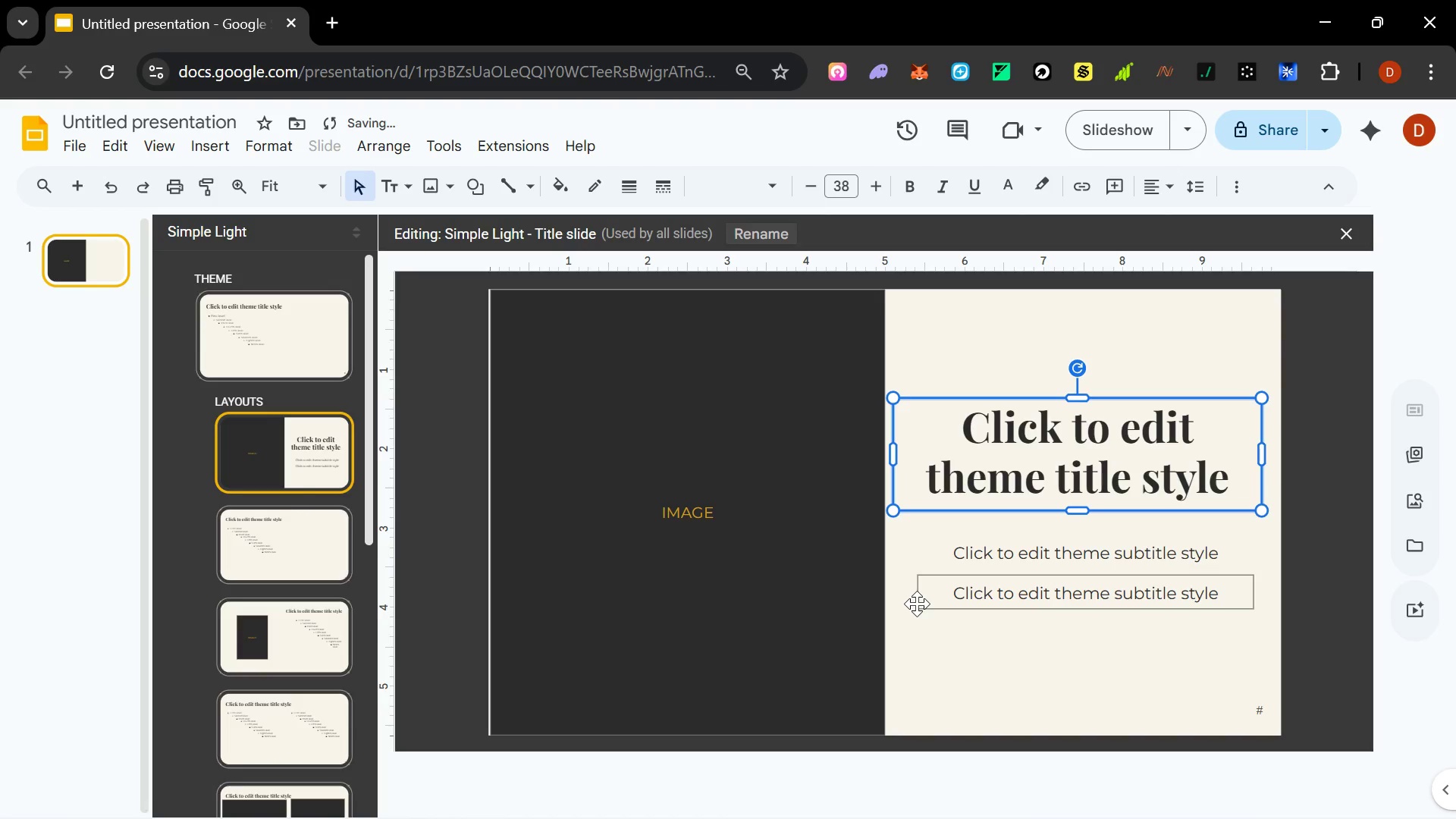 
key(Control+Z)
 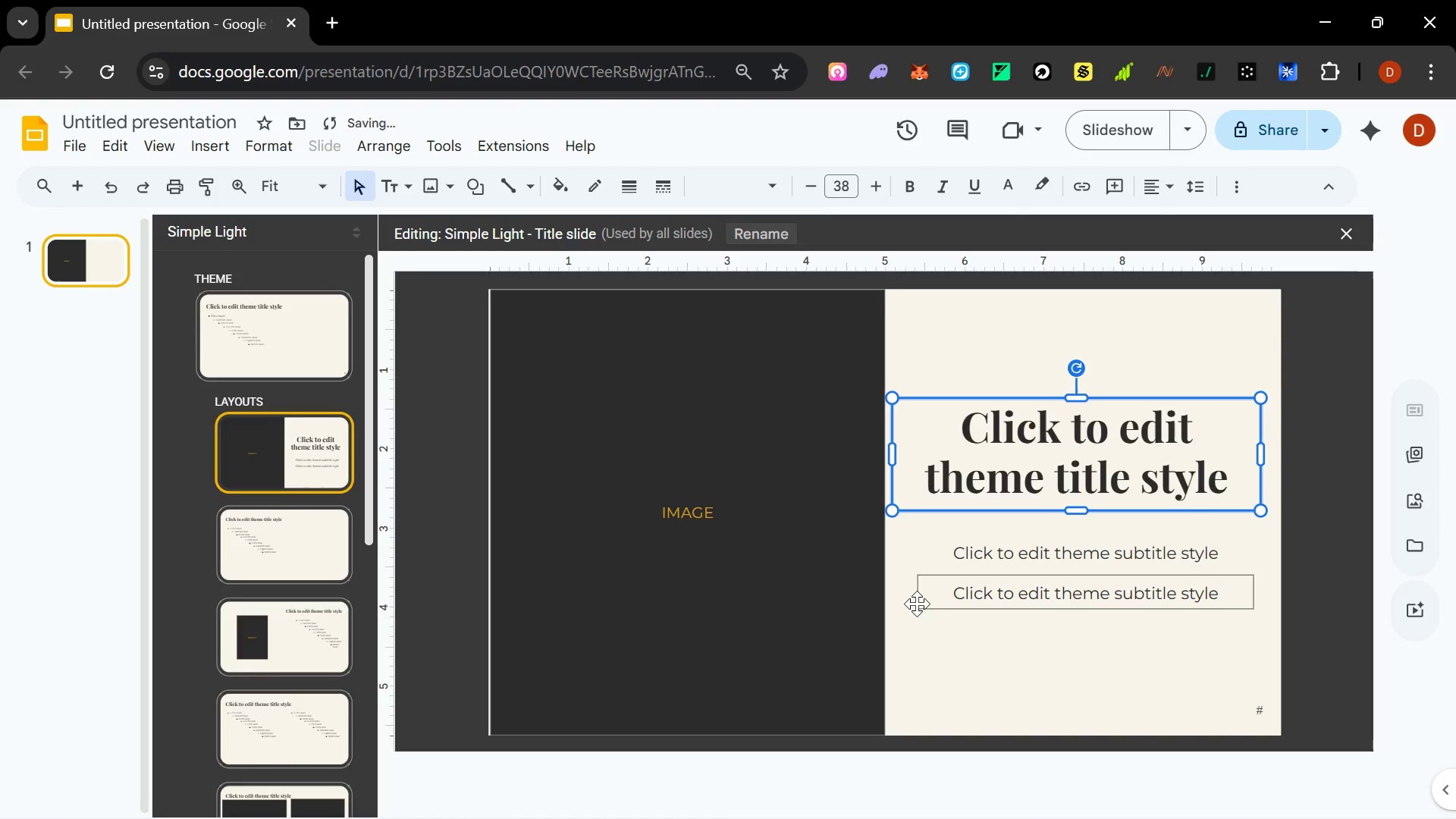 
key(Control+Z)
 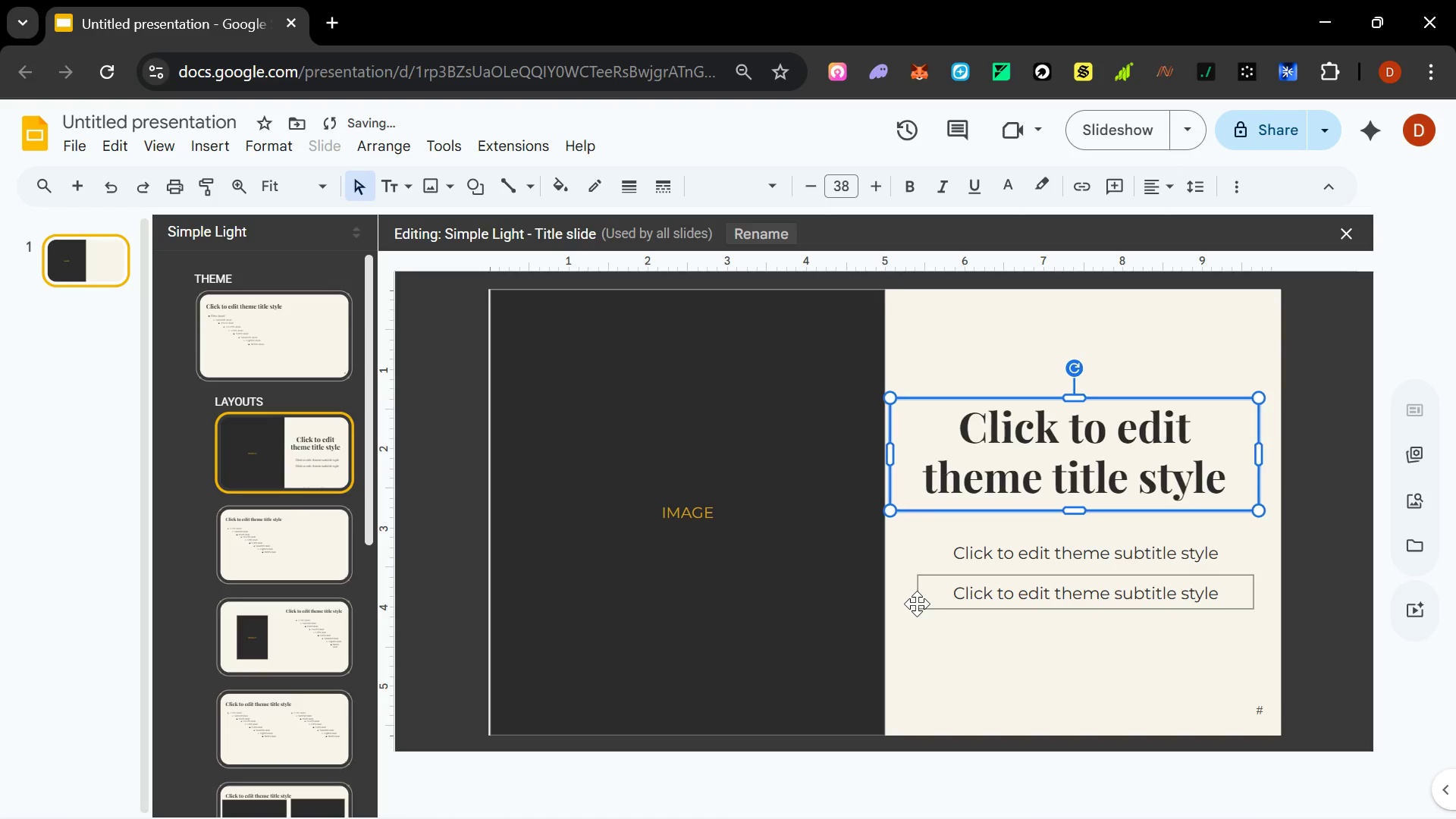 
key(Control+Z)
 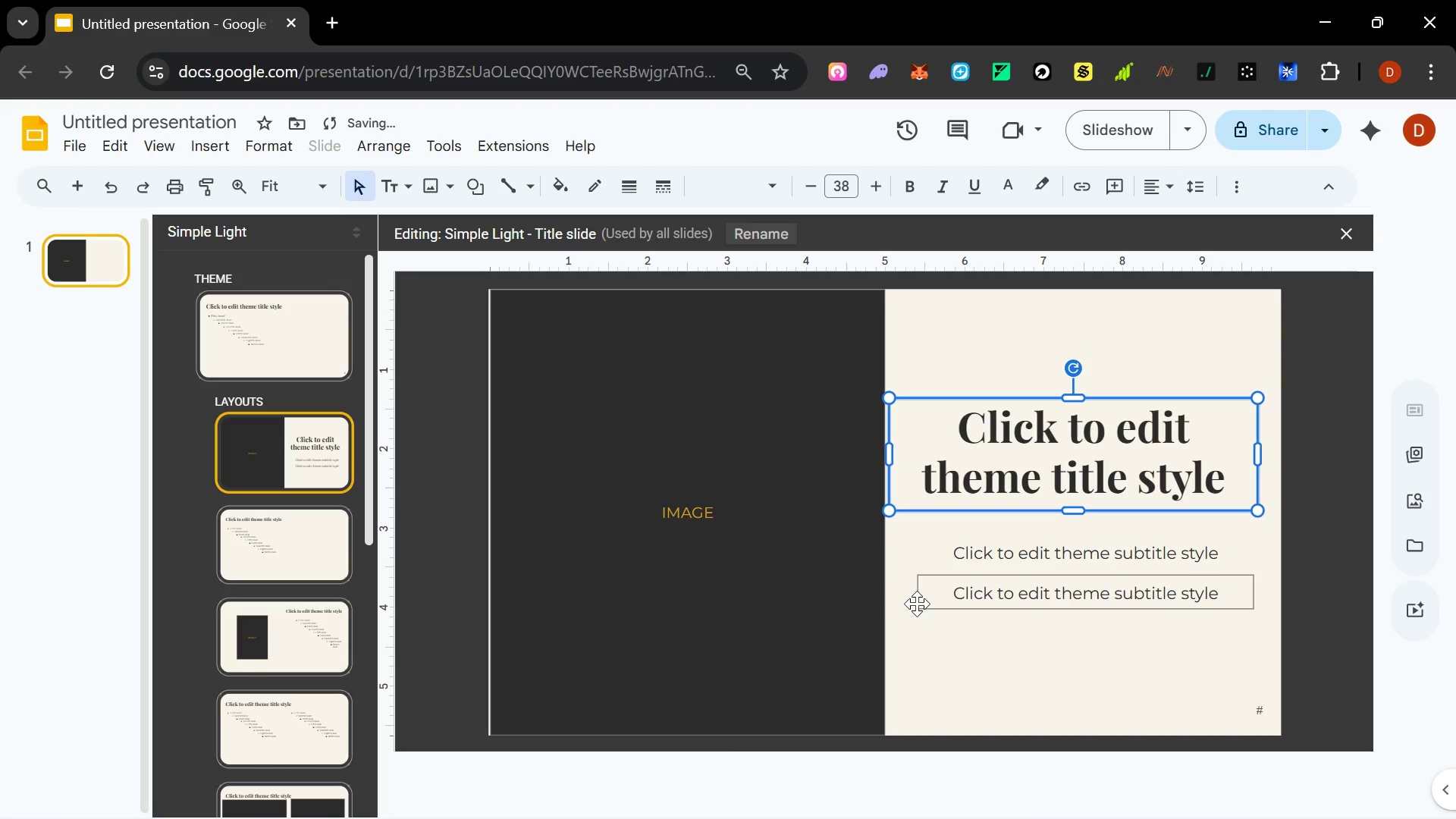 
key(Control+Z)
 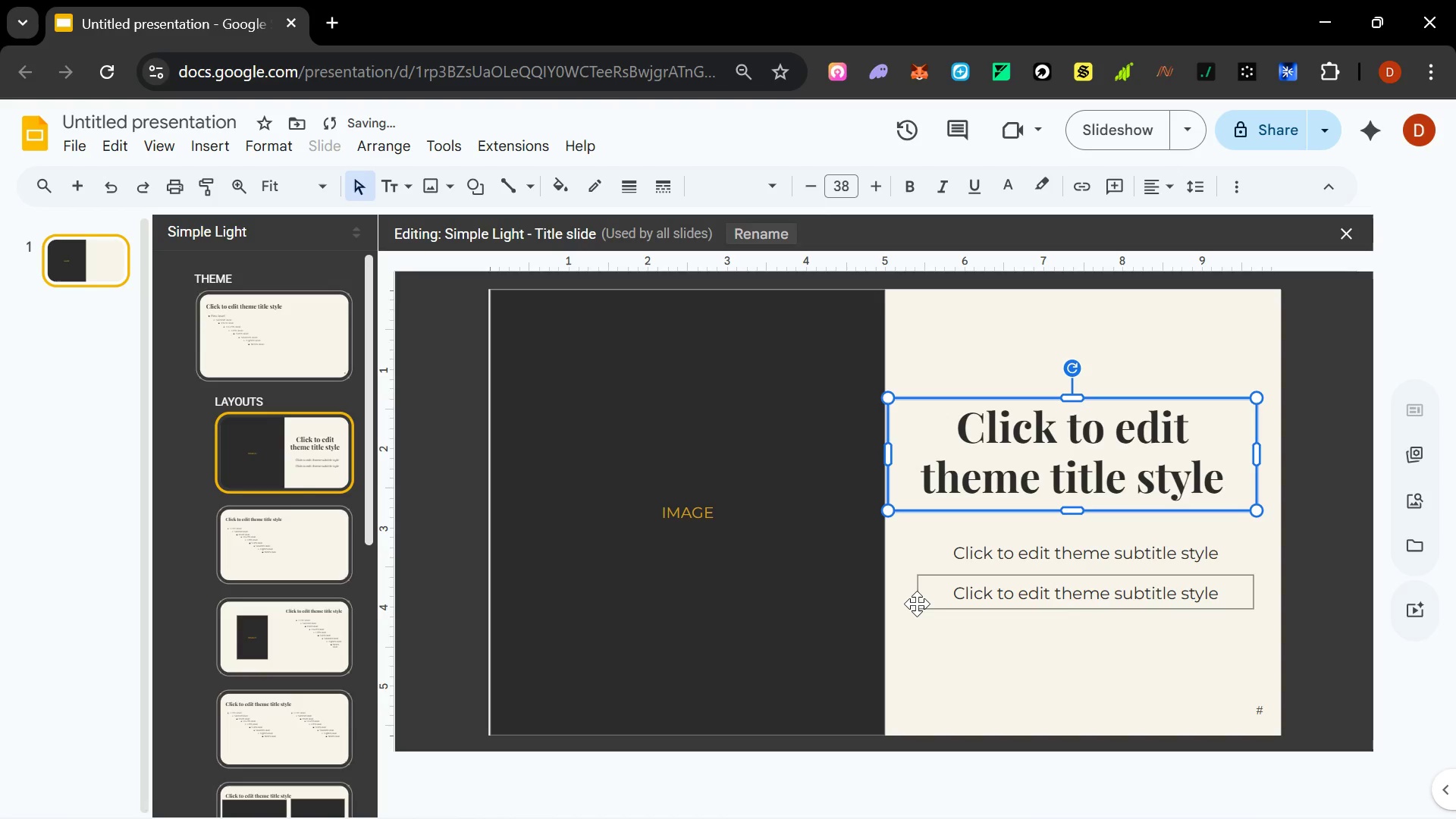 
key(Control+Z)
 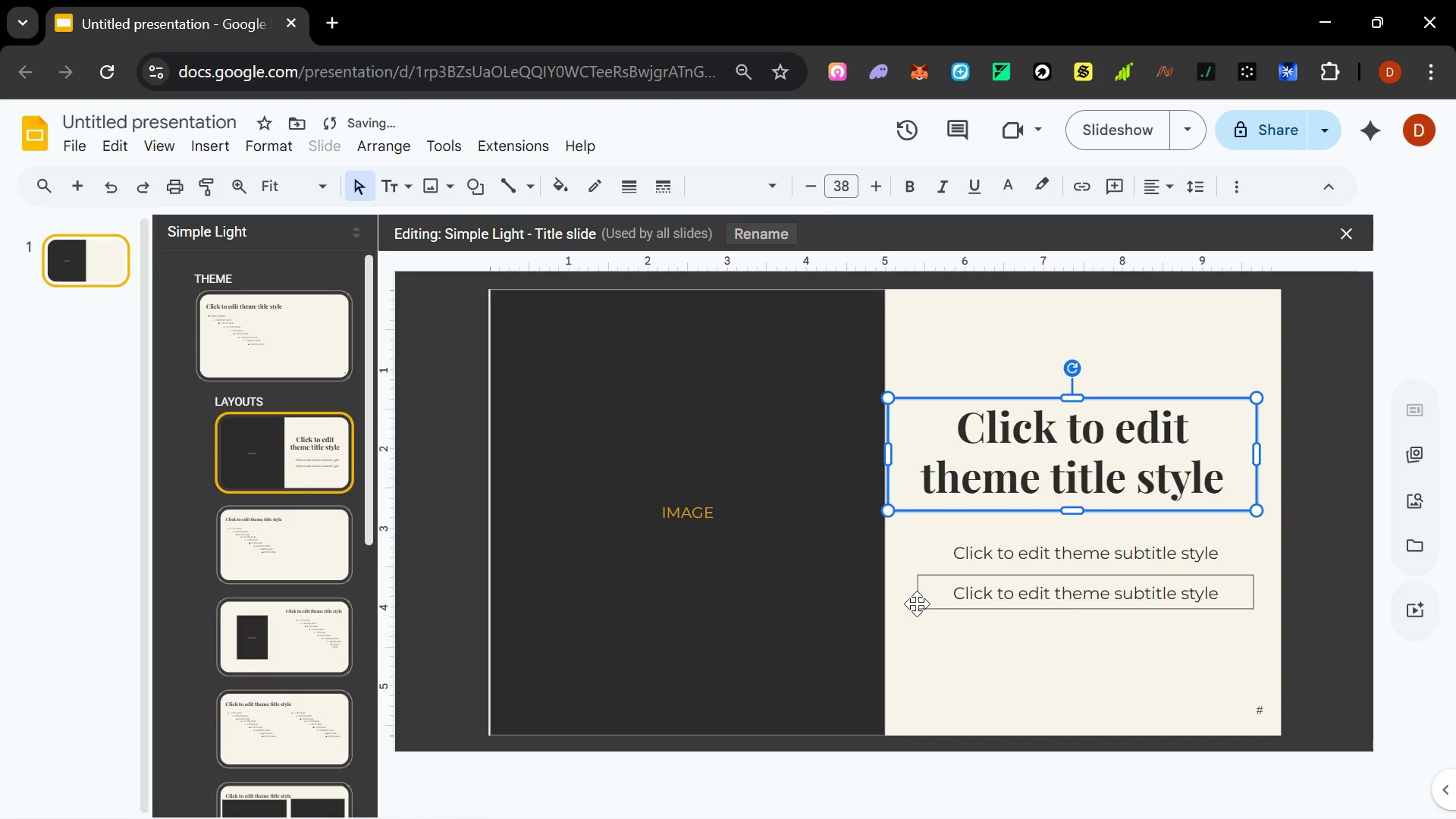 
key(Control+Z)
 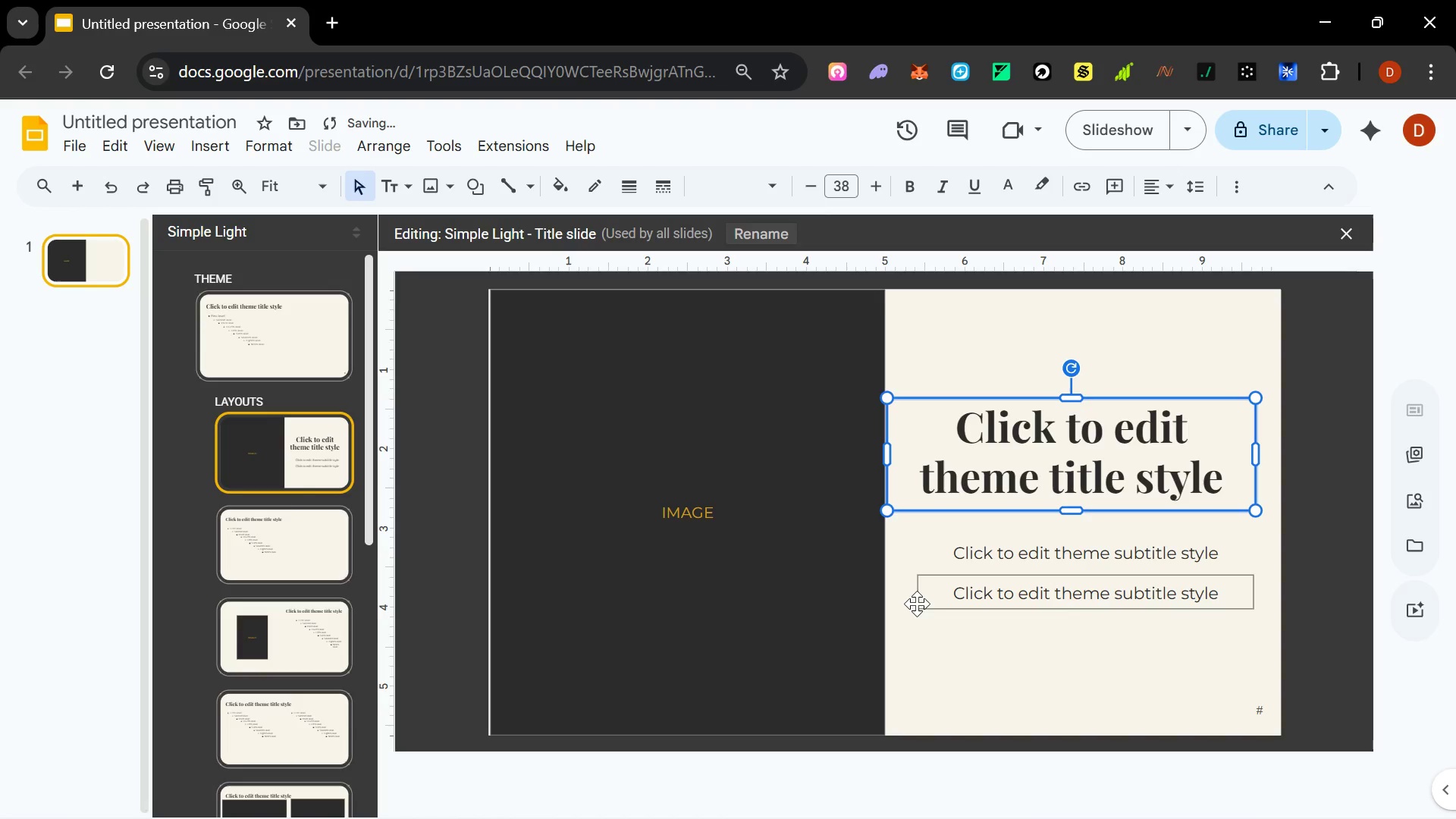 
key(Control+Z)
 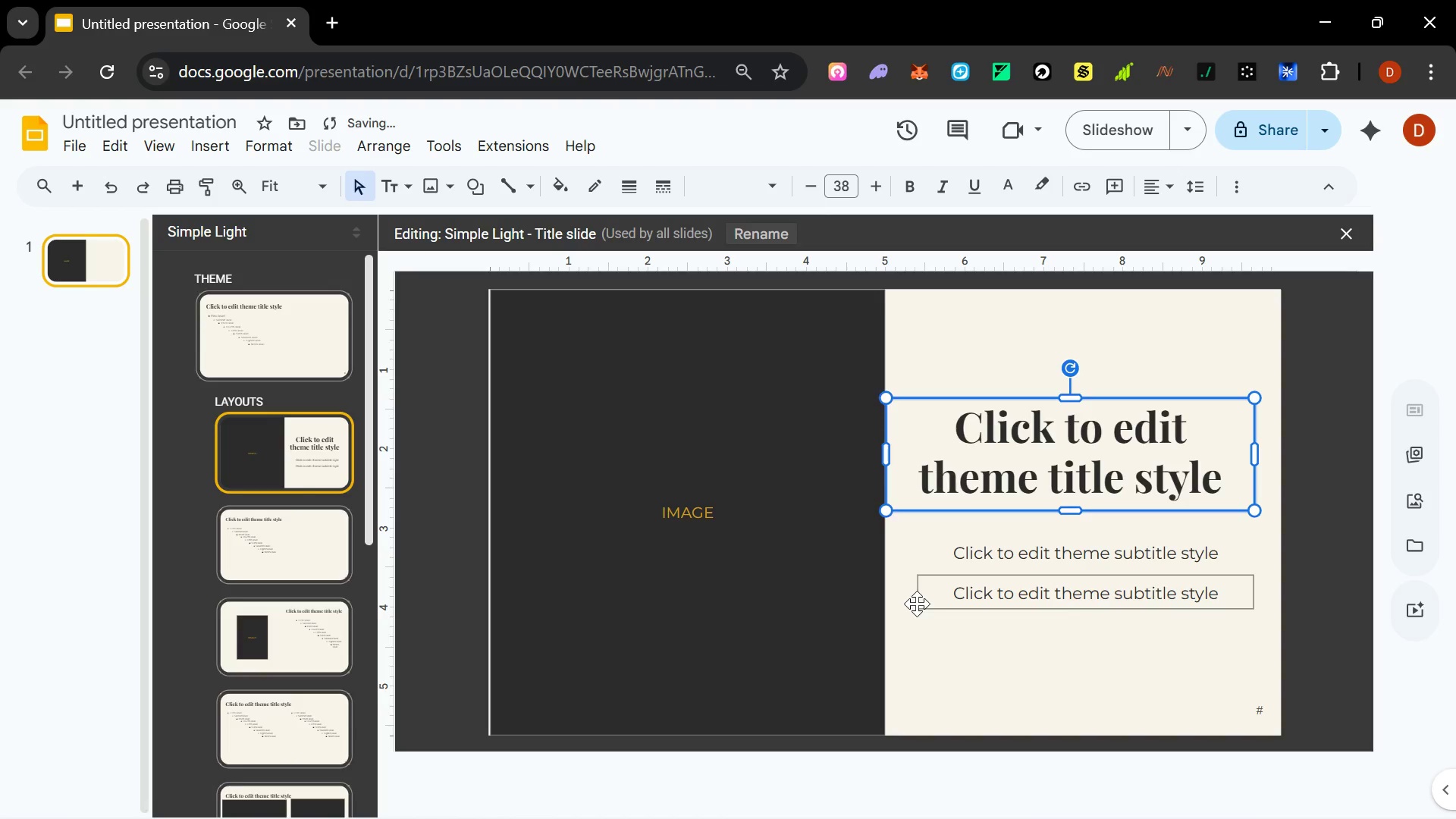 
key(Control+Z)
 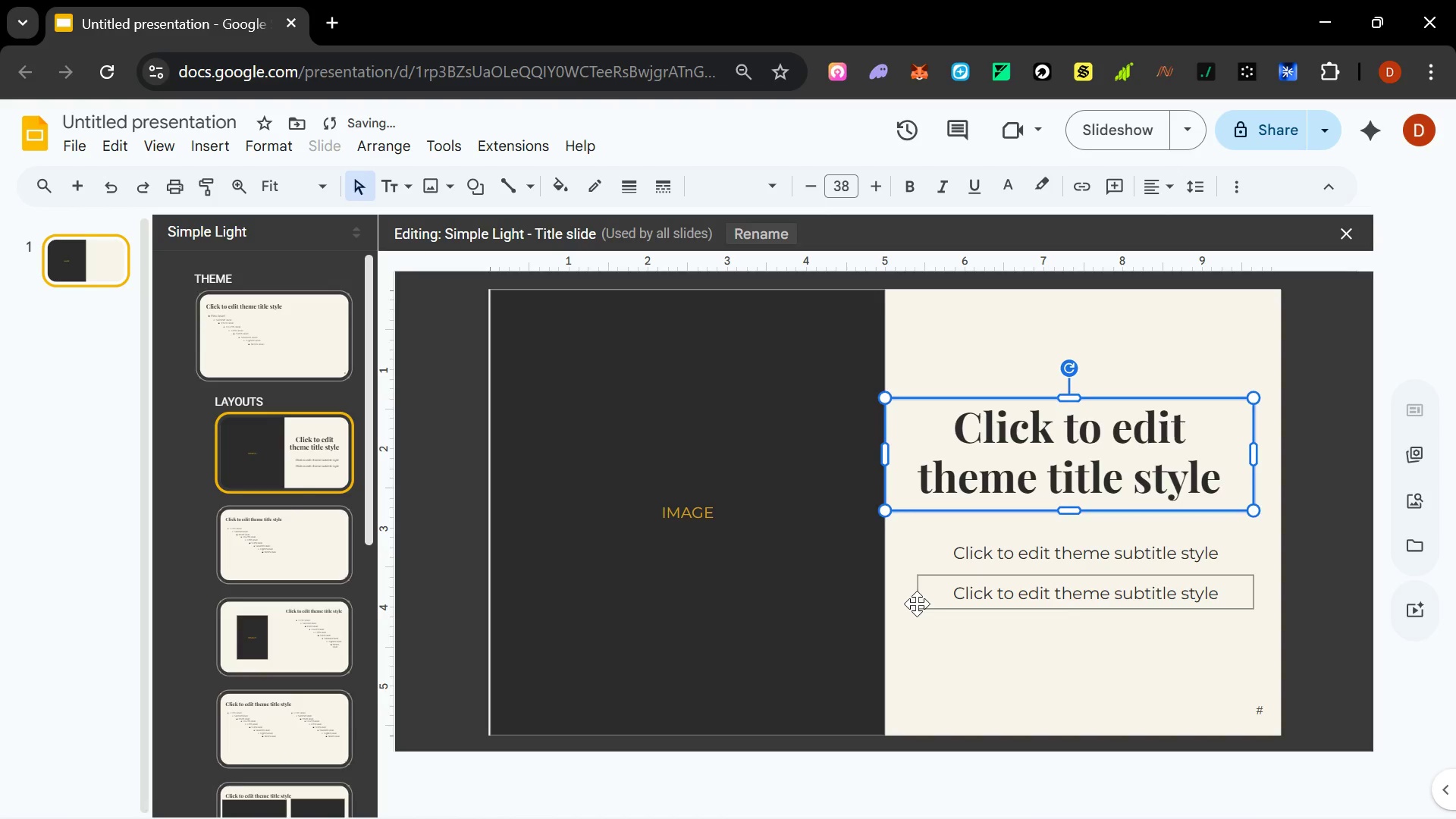 
key(Control+Z)
 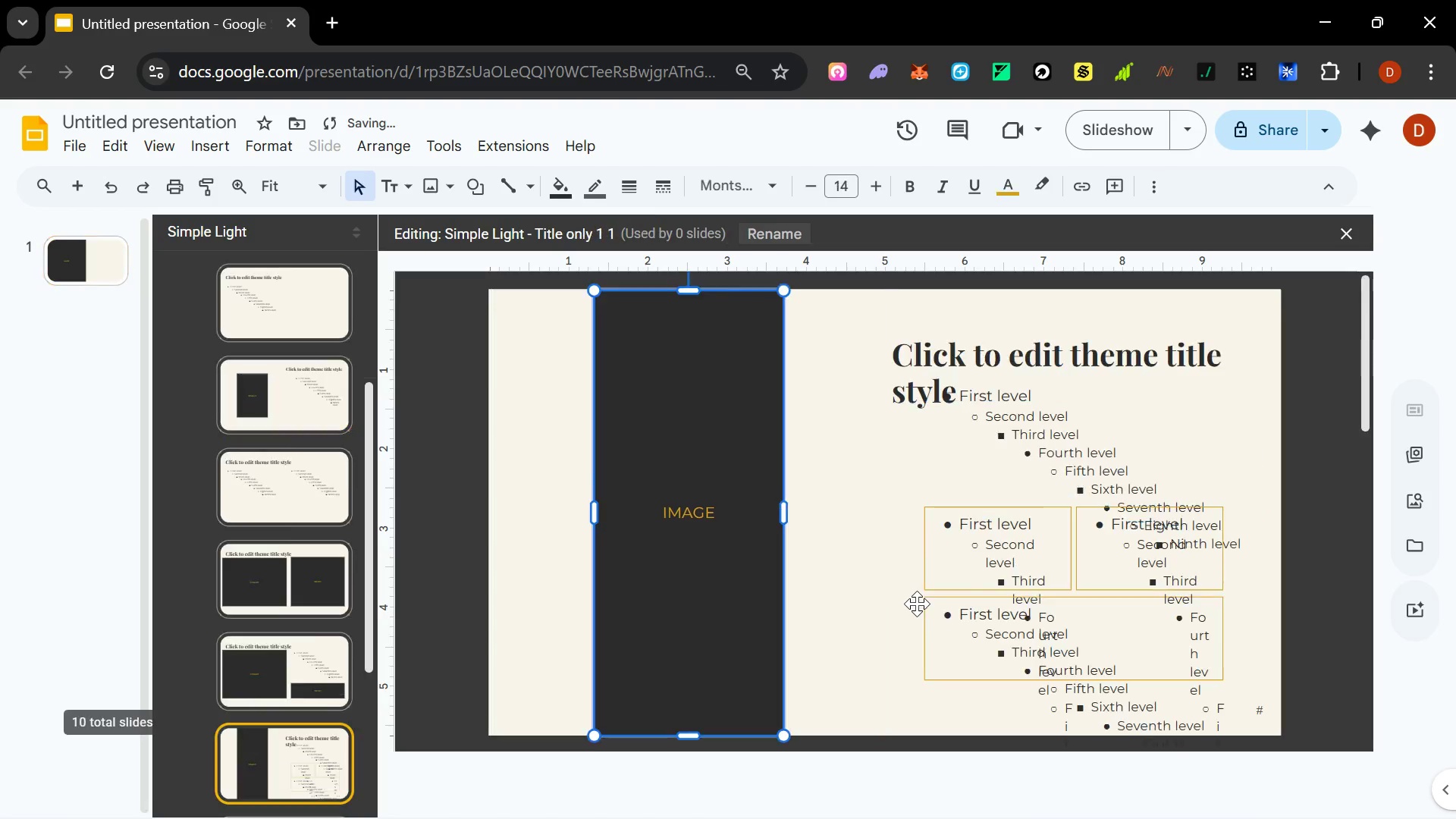 
key(Control+Z)
 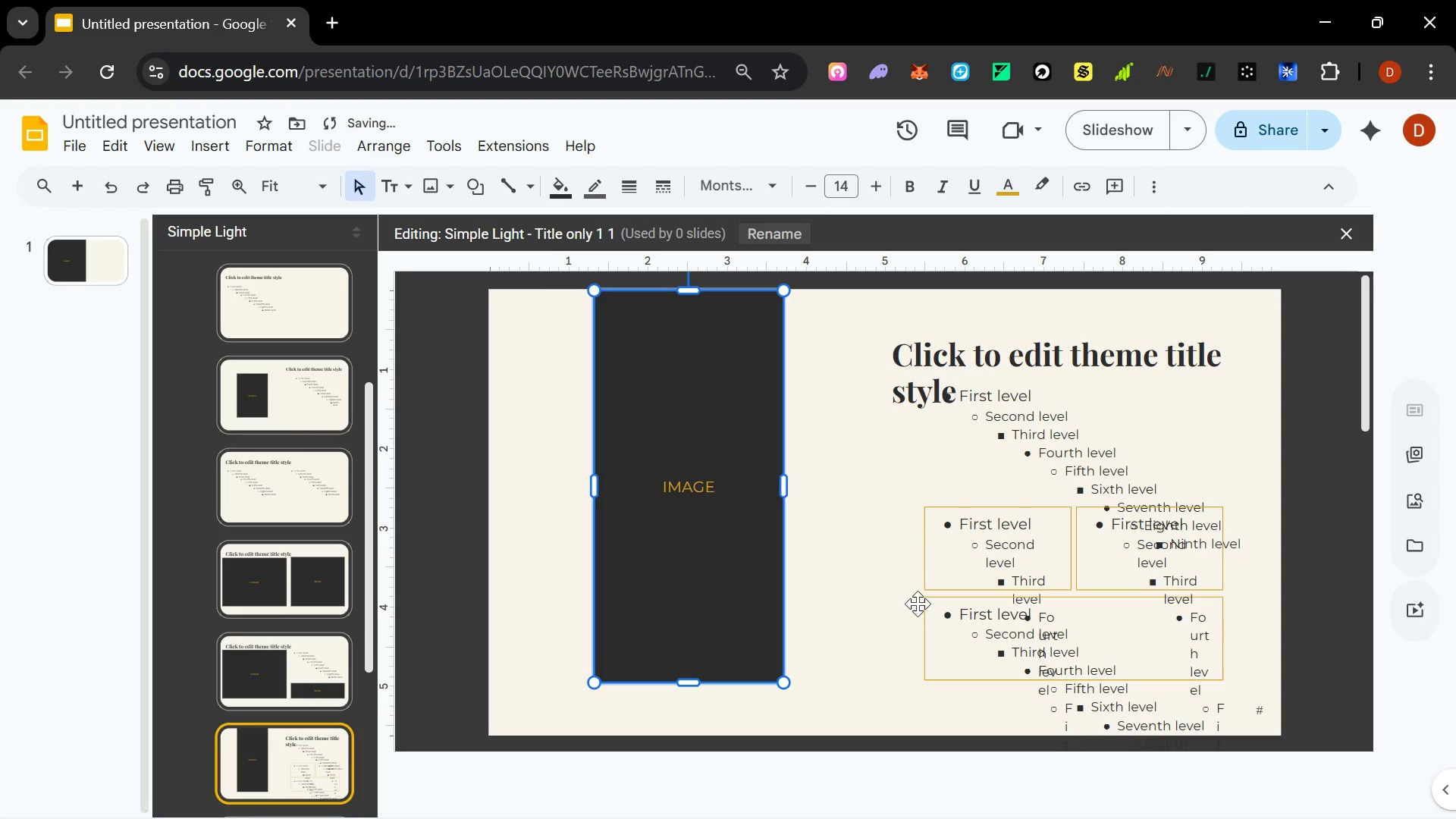 
key(Control+Y)
 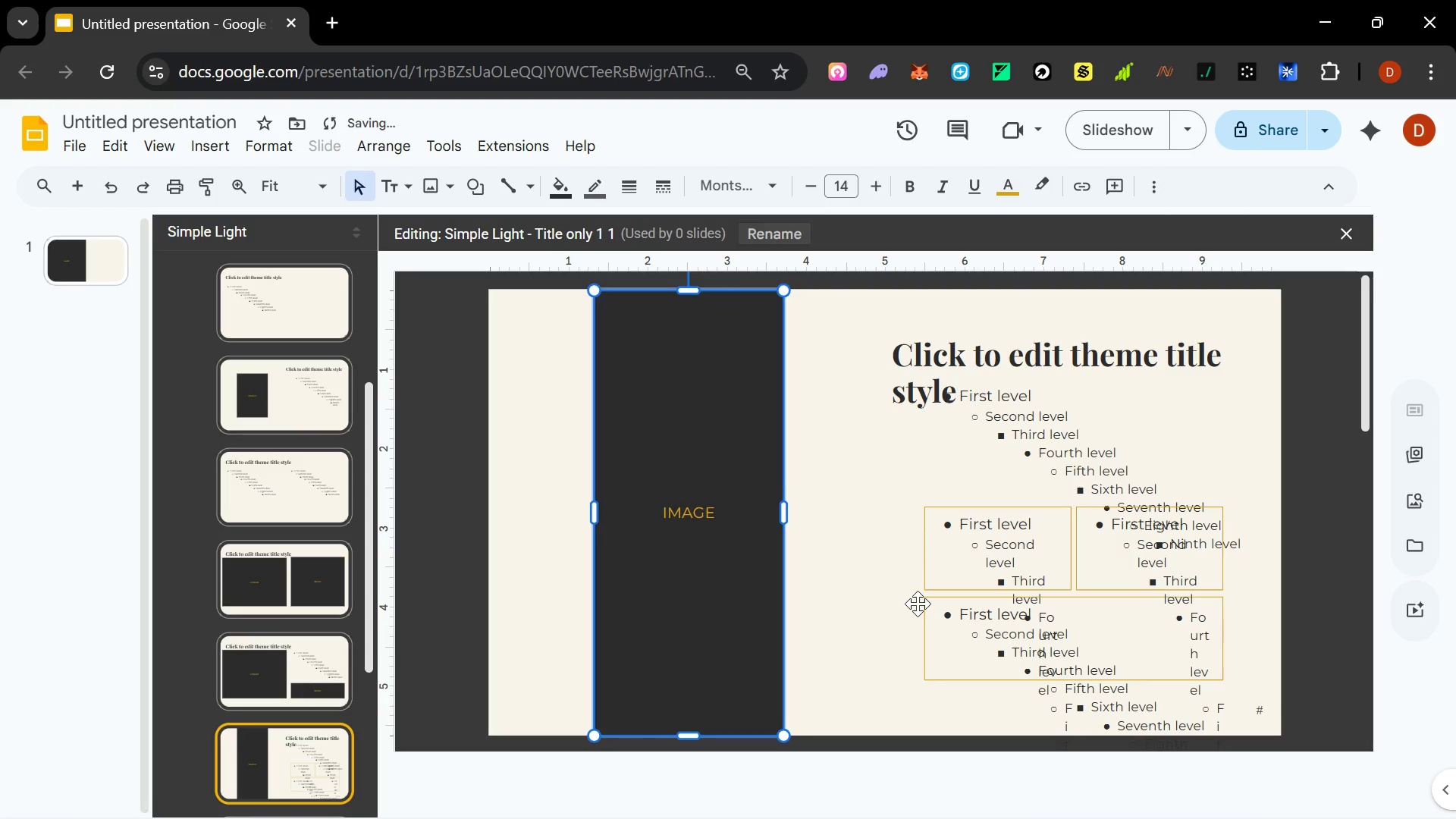 
key(Control+Y)
 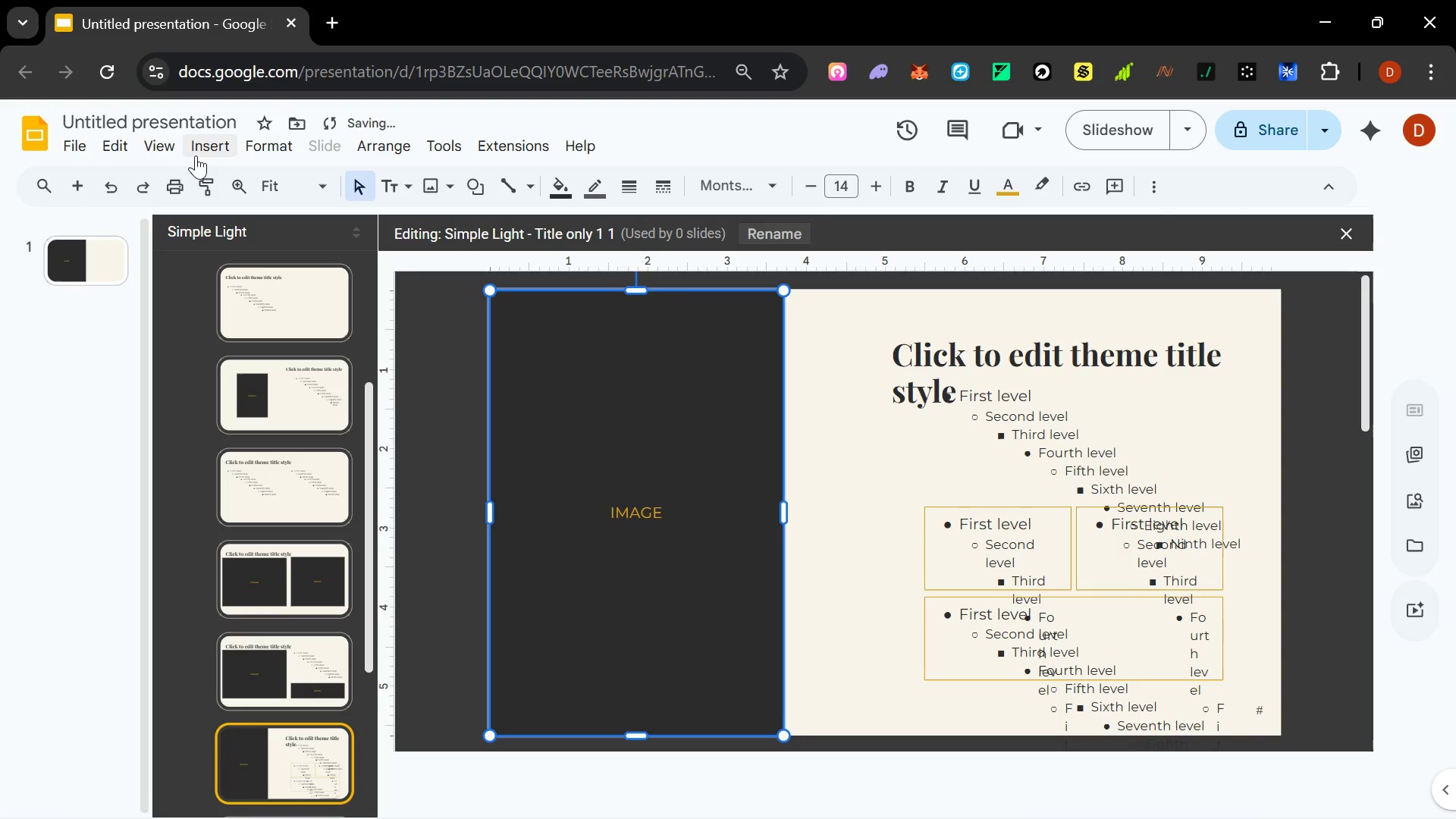 
left_click([167, 148])
 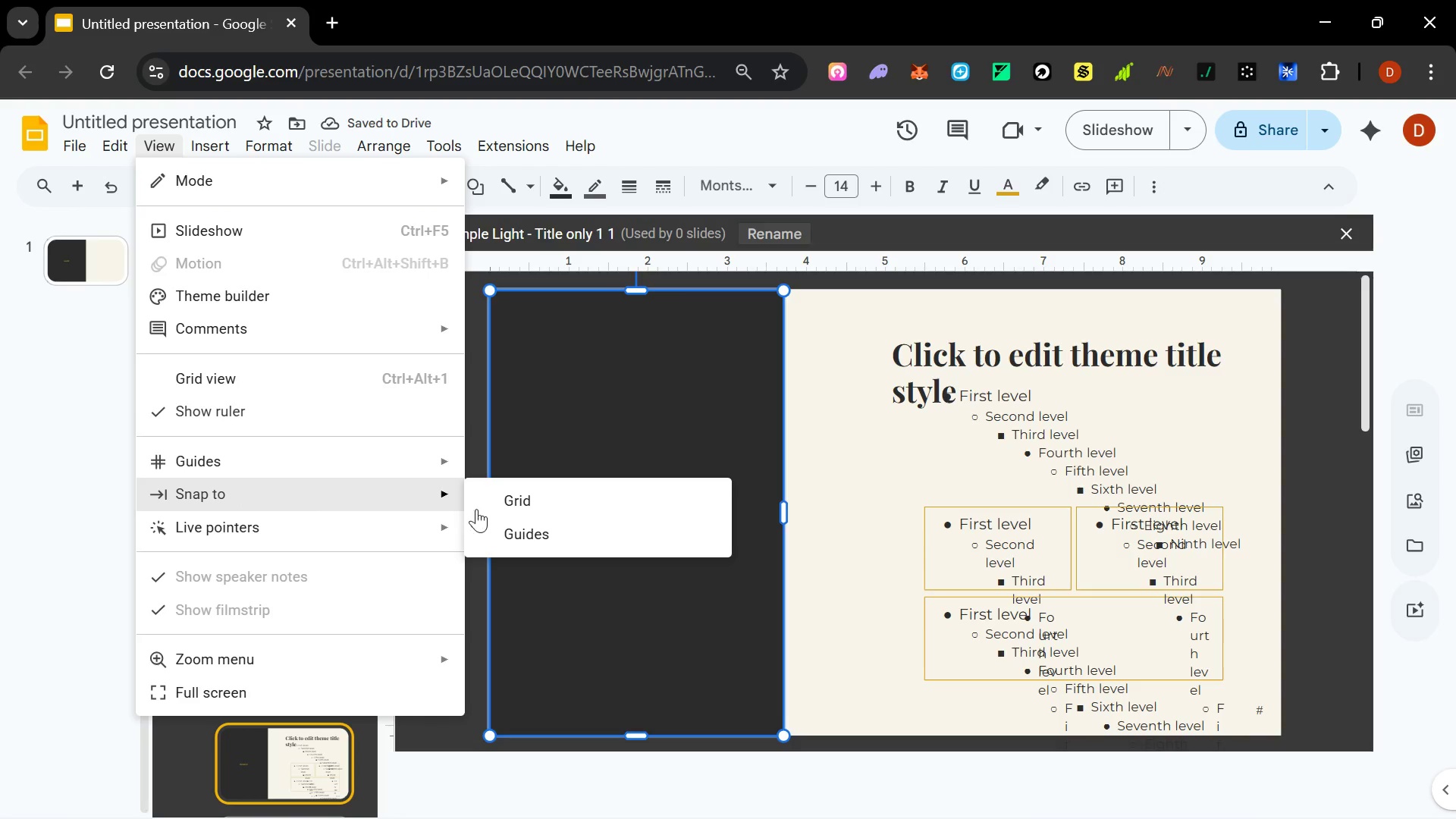 
left_click([994, 506])
 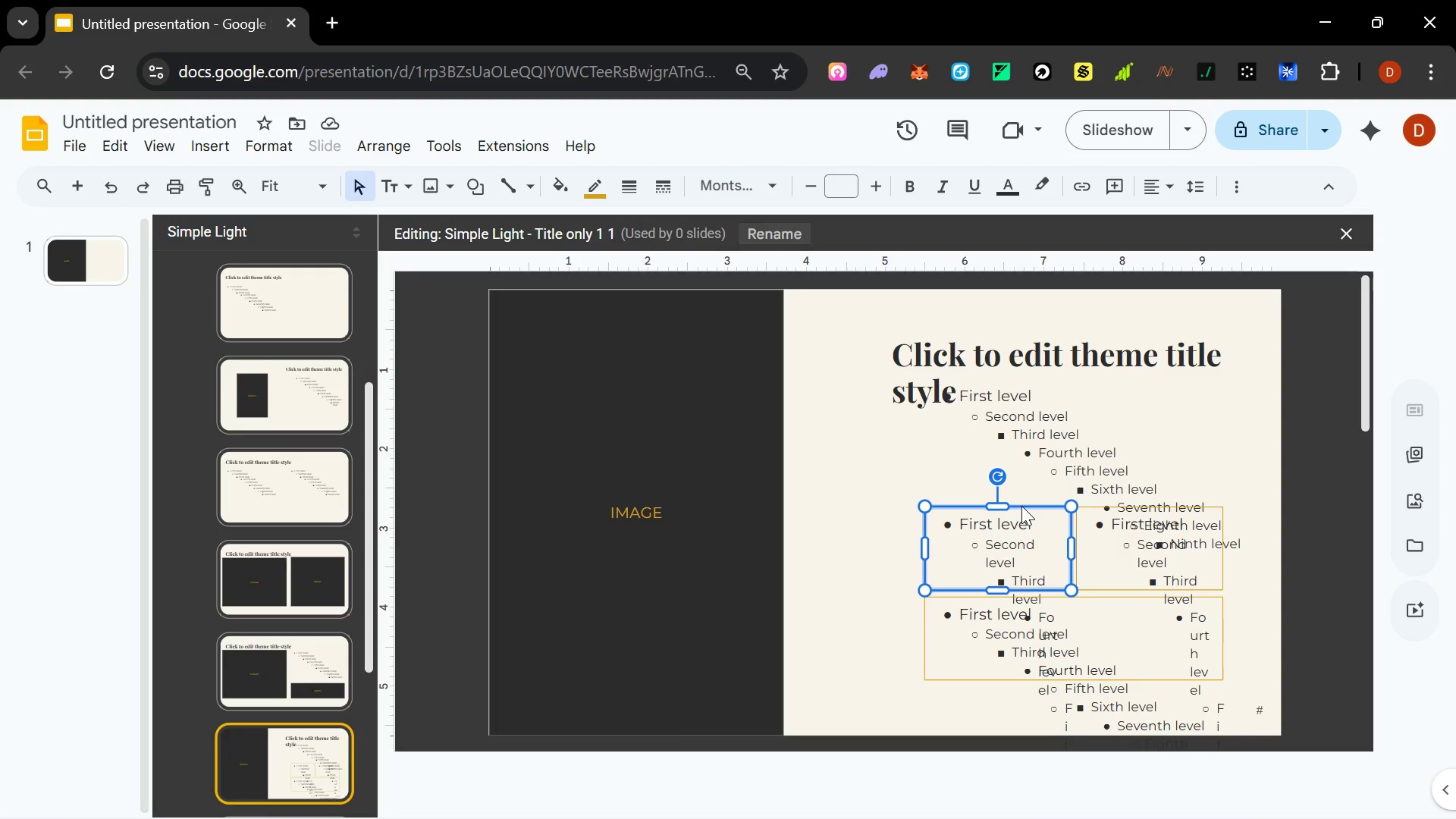 
left_click_drag(start_coordinate=[1022, 506], to_coordinate=[1007, 501])
 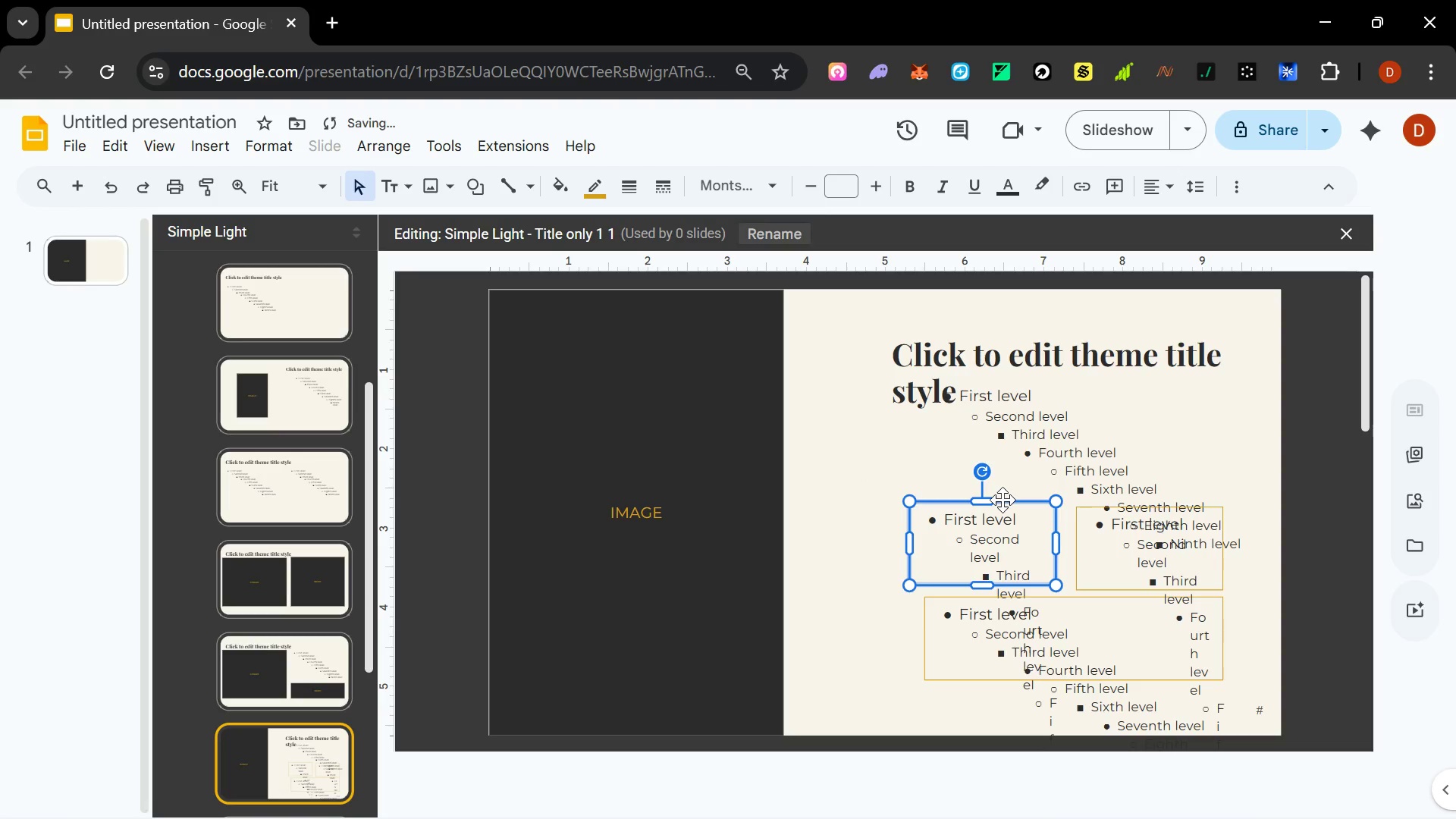 
key(Control+Z)
 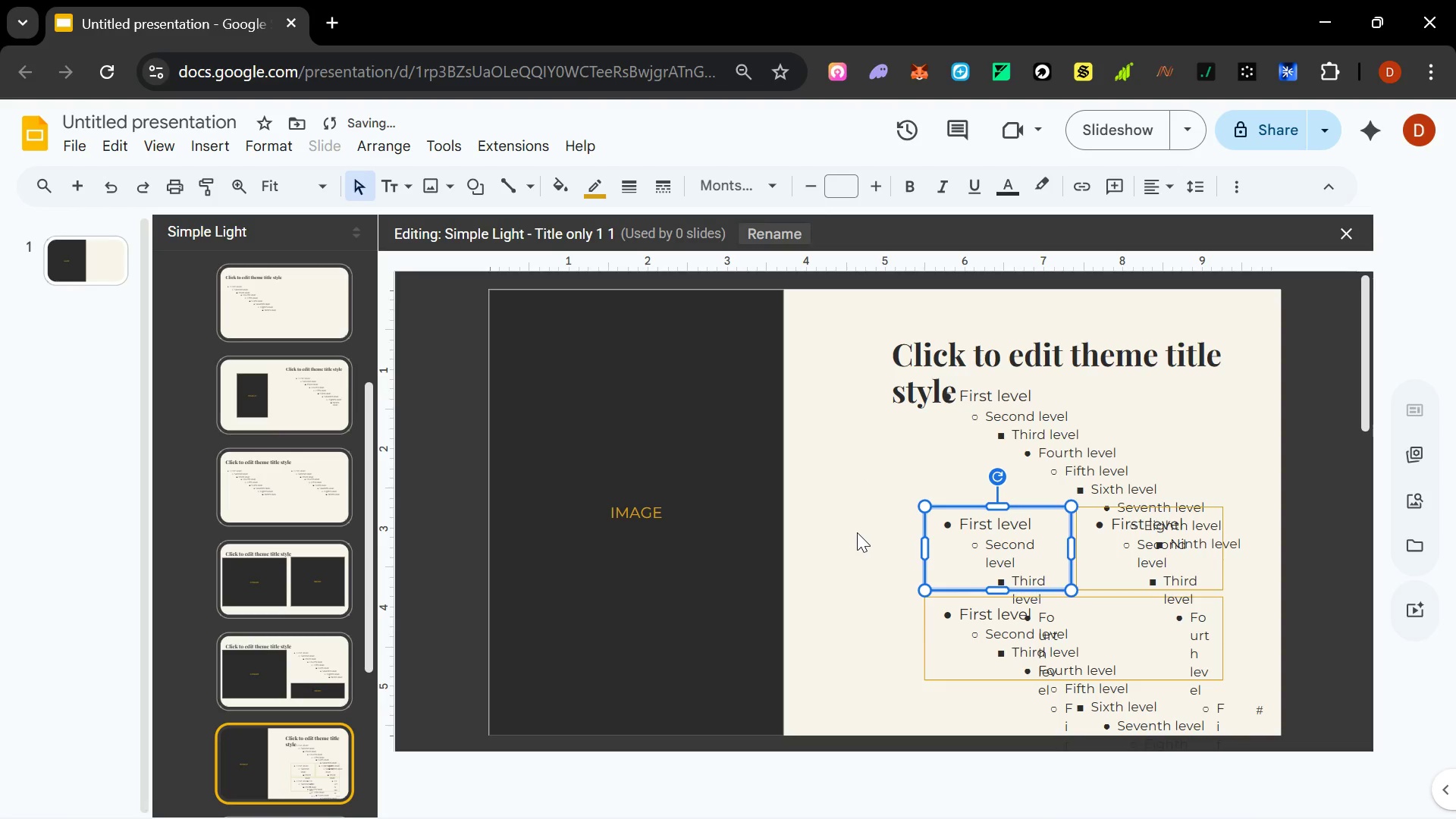 
left_click([852, 528])
 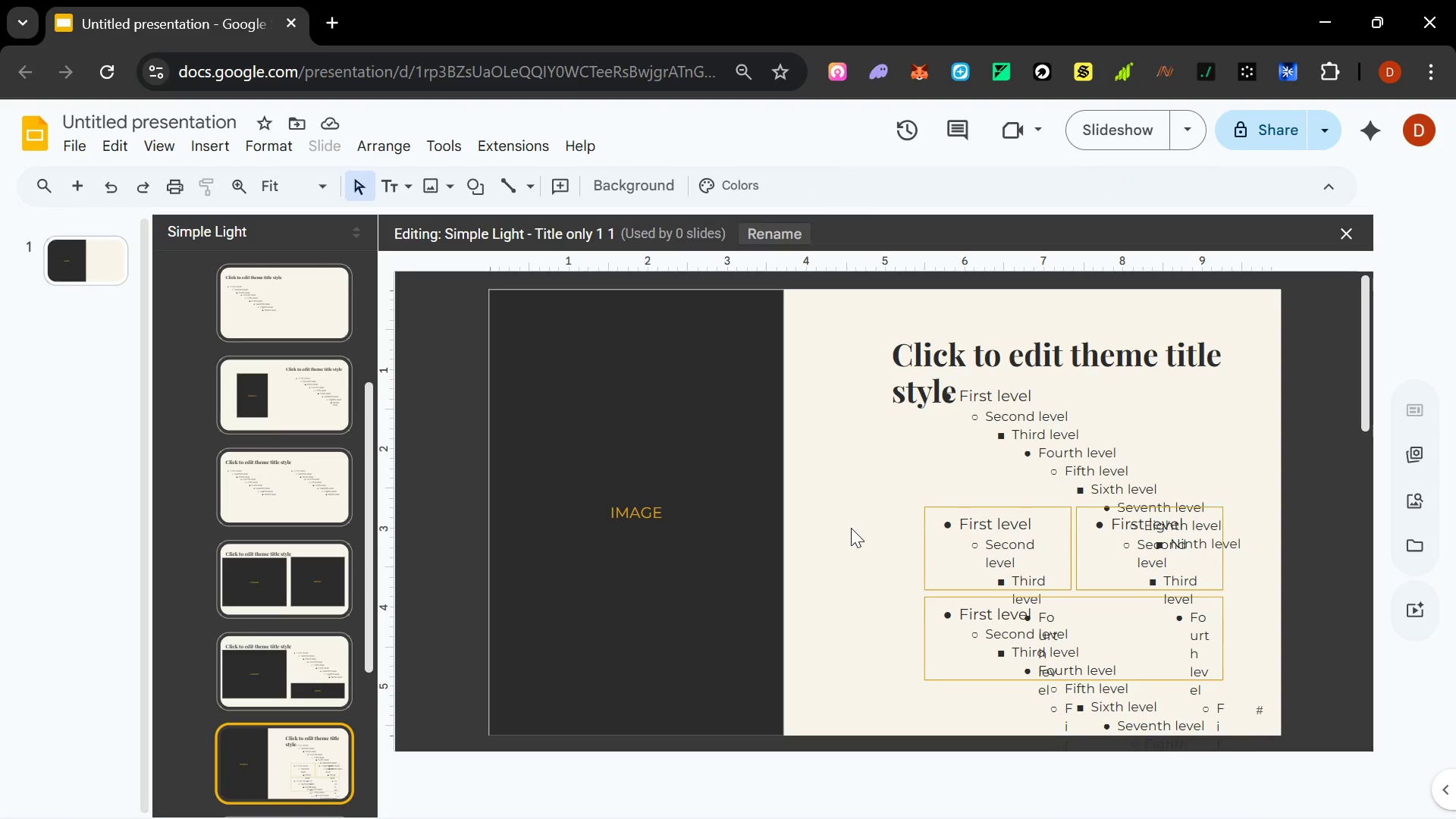 
wait(57.08)
 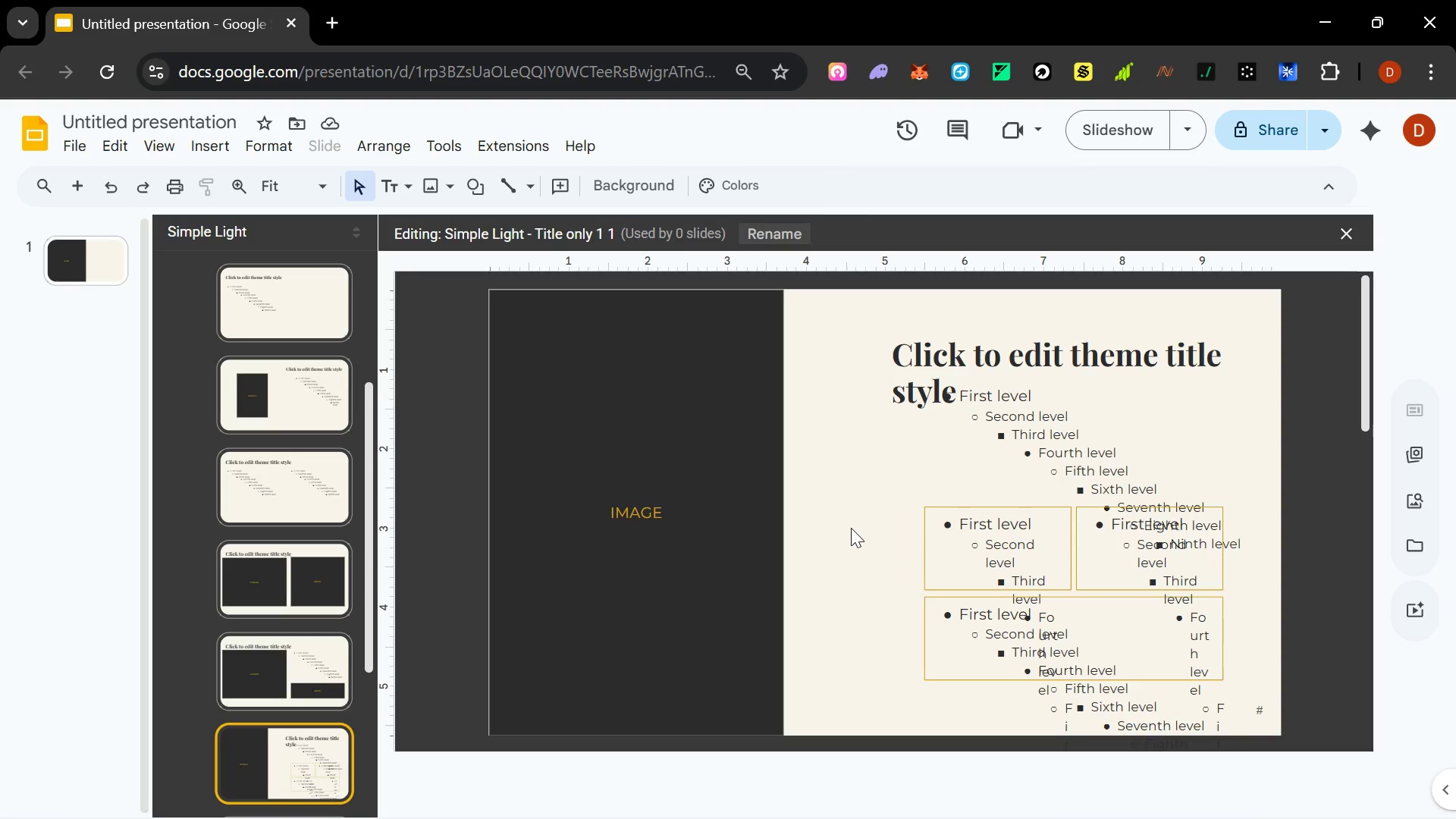 
key(Alt+Tab)